 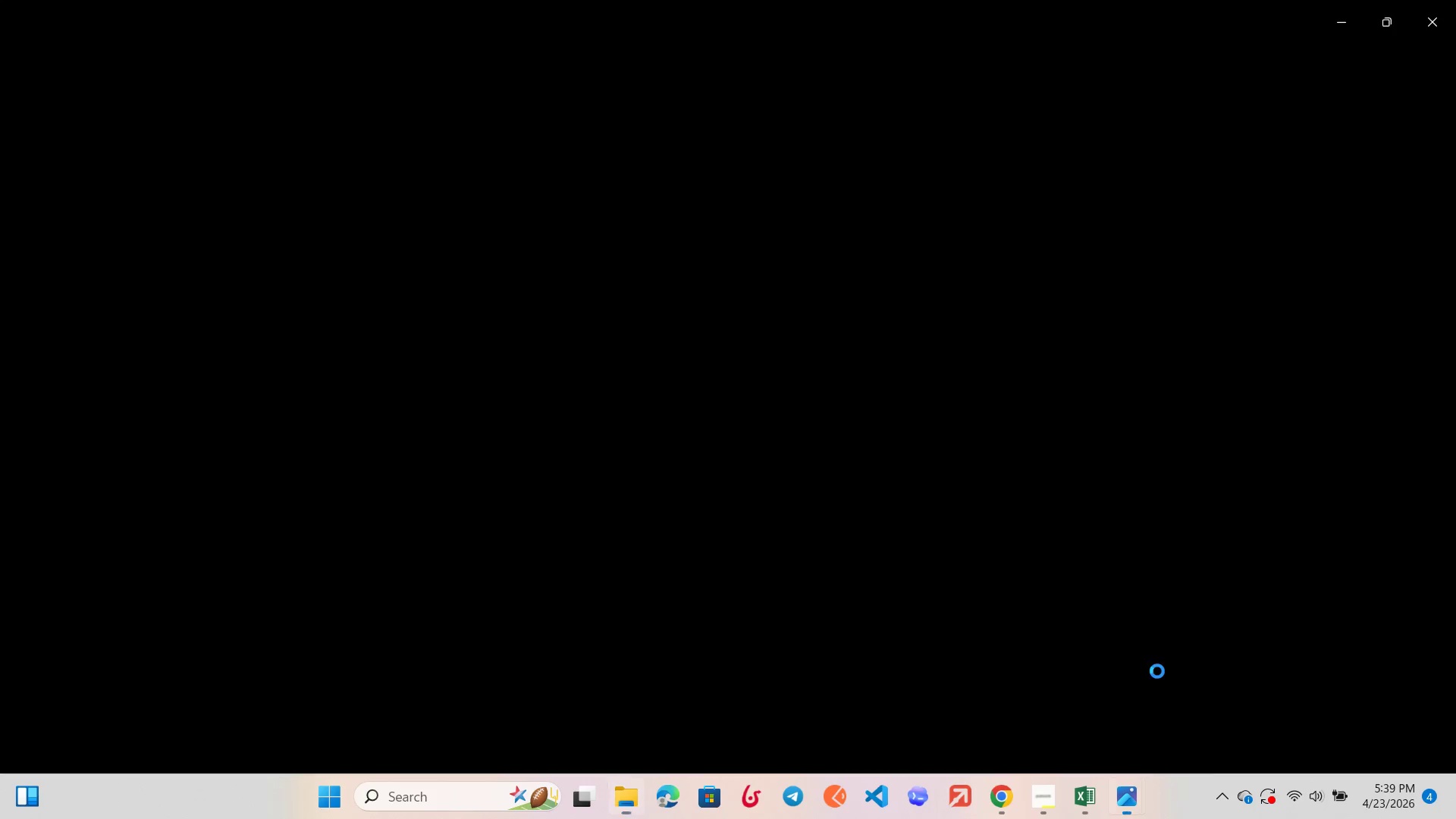 
key(ArrowLeft)
 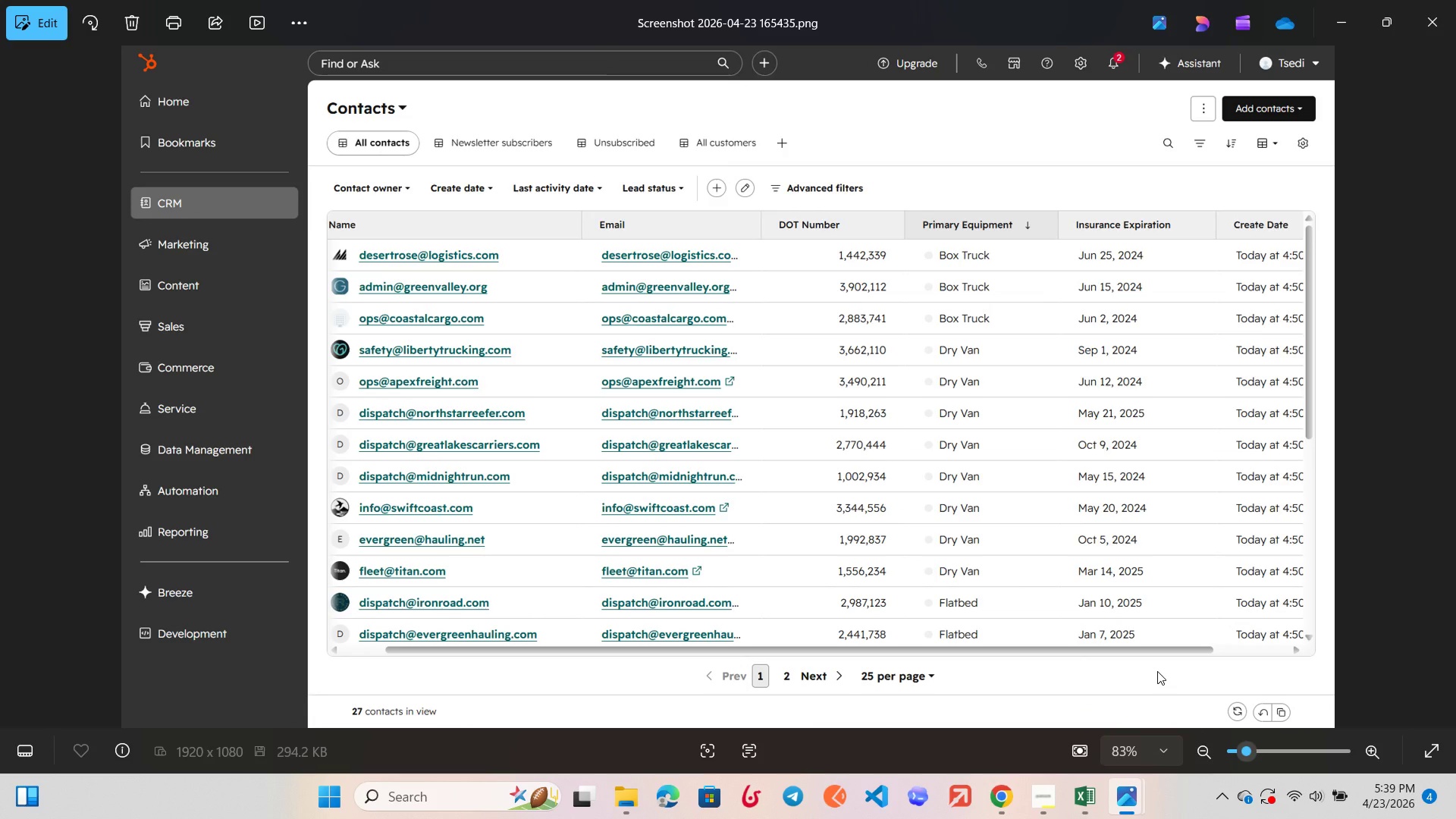 
key(ArrowLeft)
 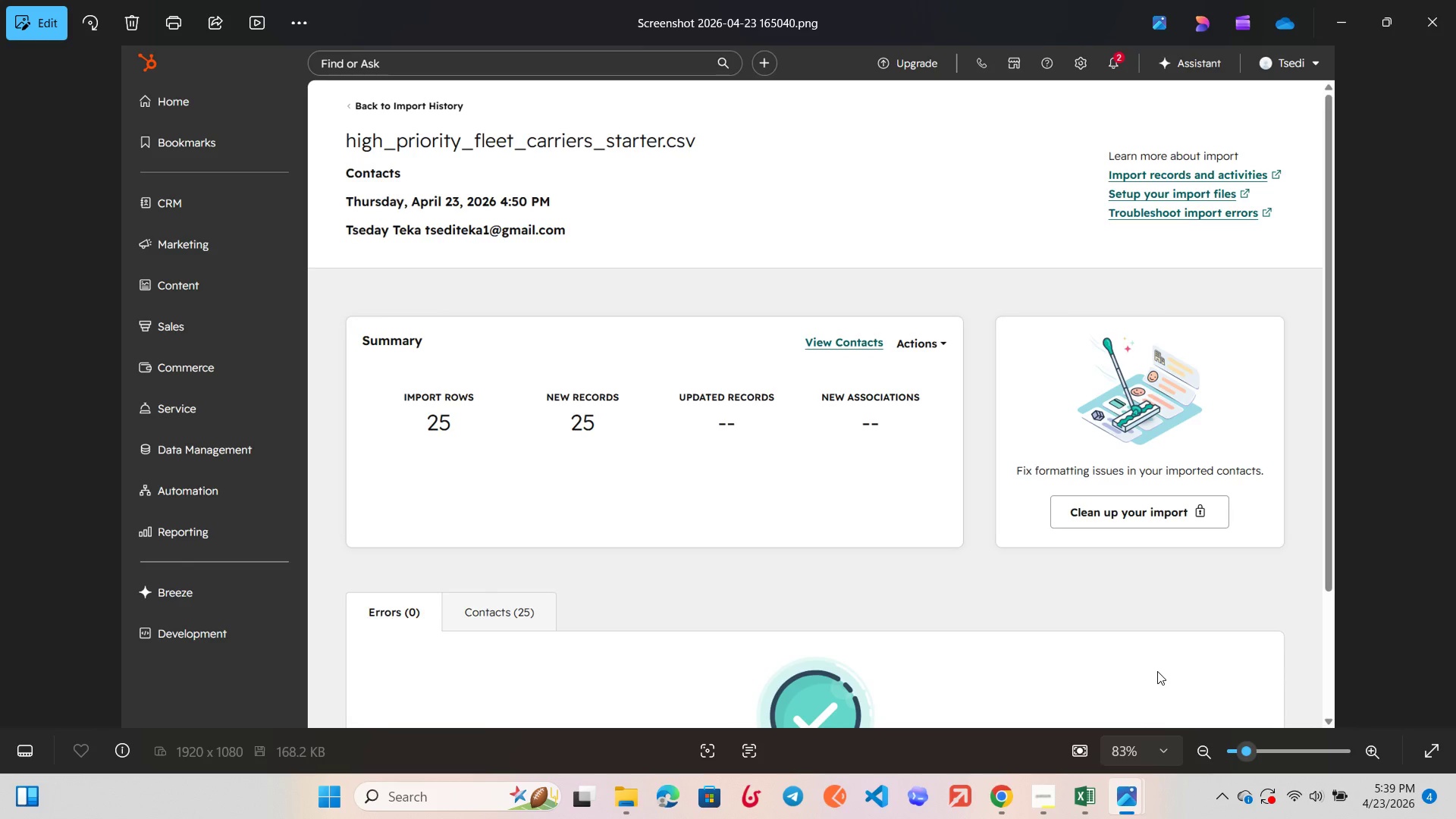 
wait(6.92)
 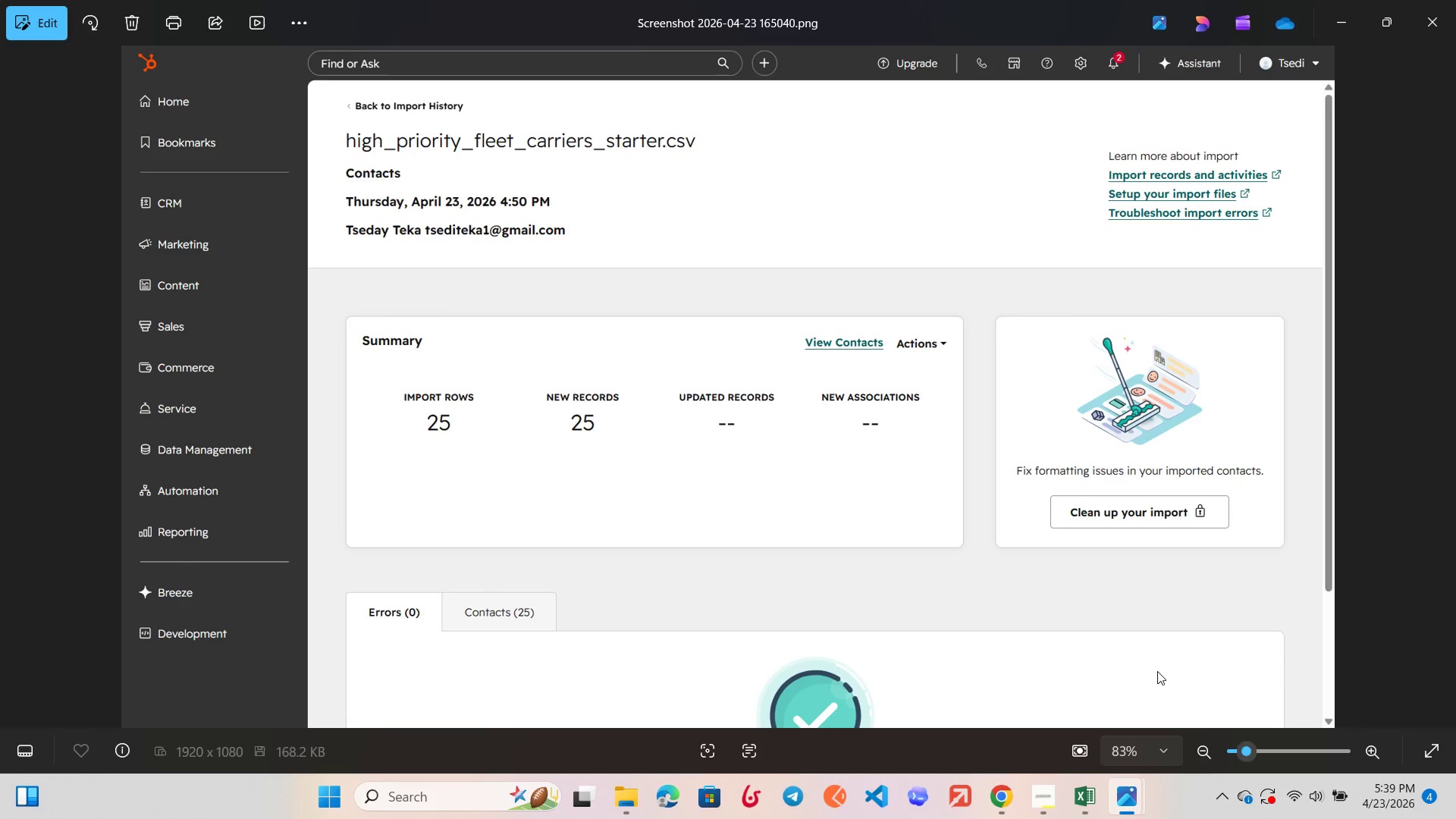 
left_click([1334, 17])
 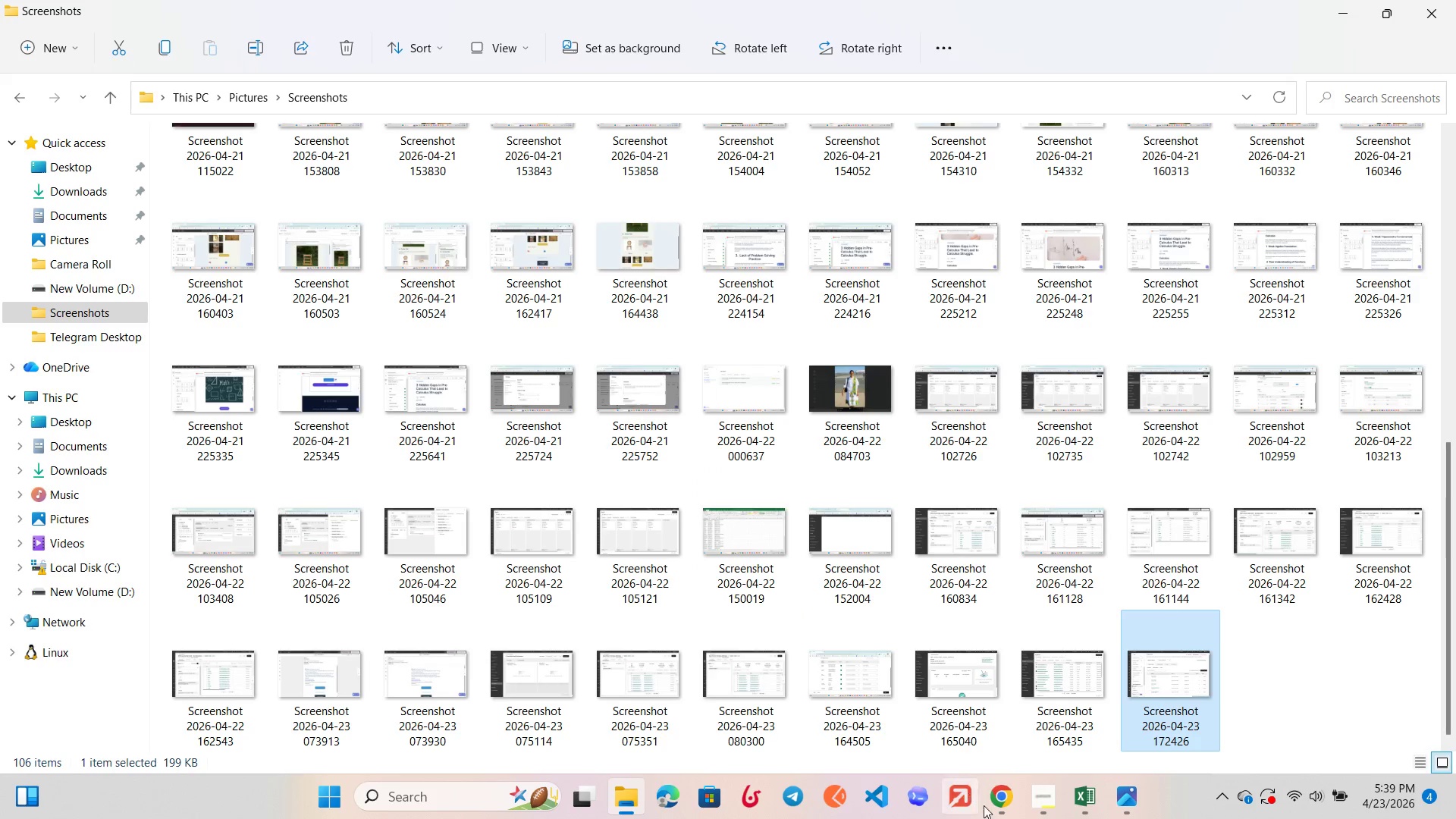 
left_click([1049, 817])